 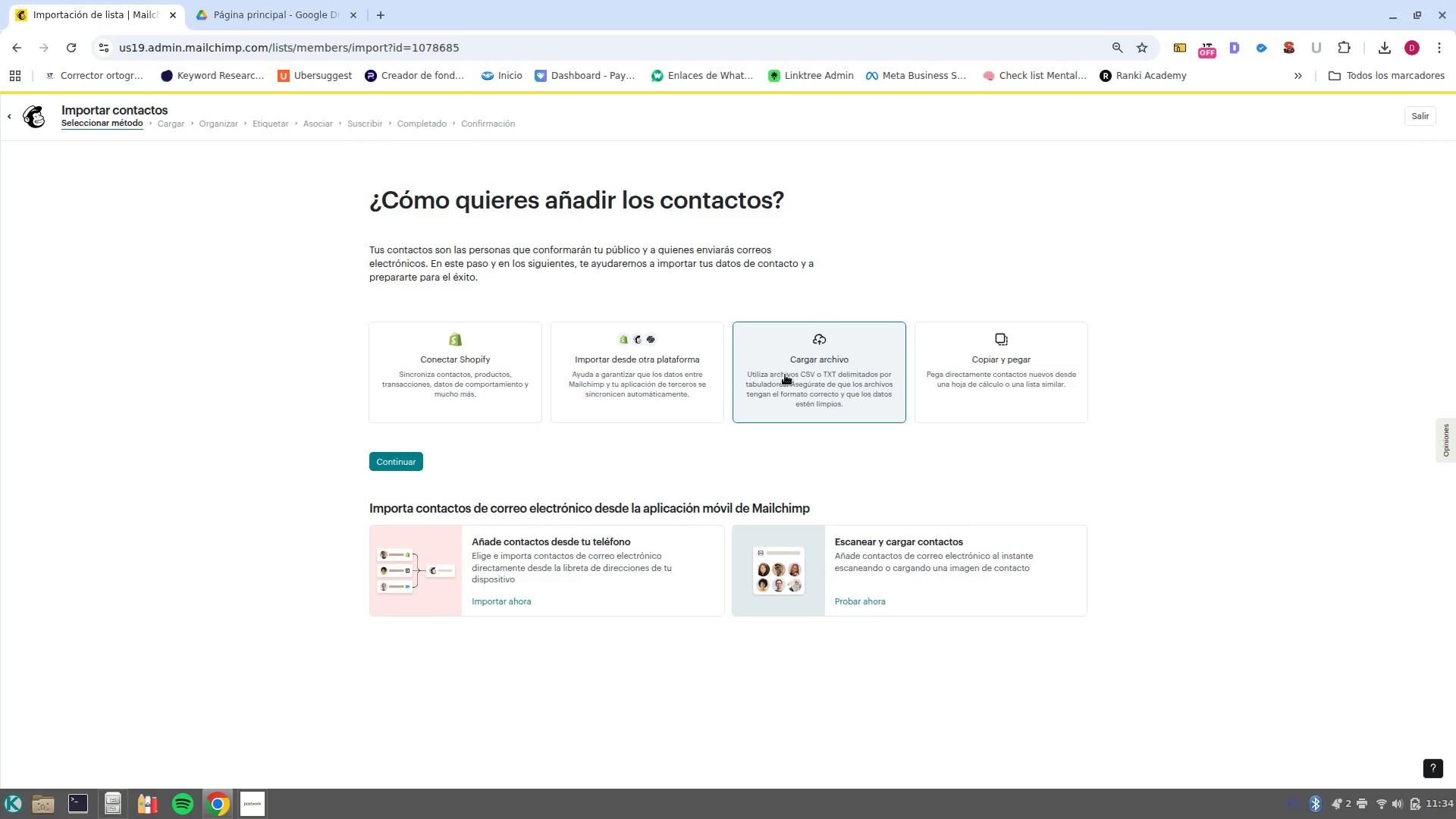 
left_click([395, 463])
 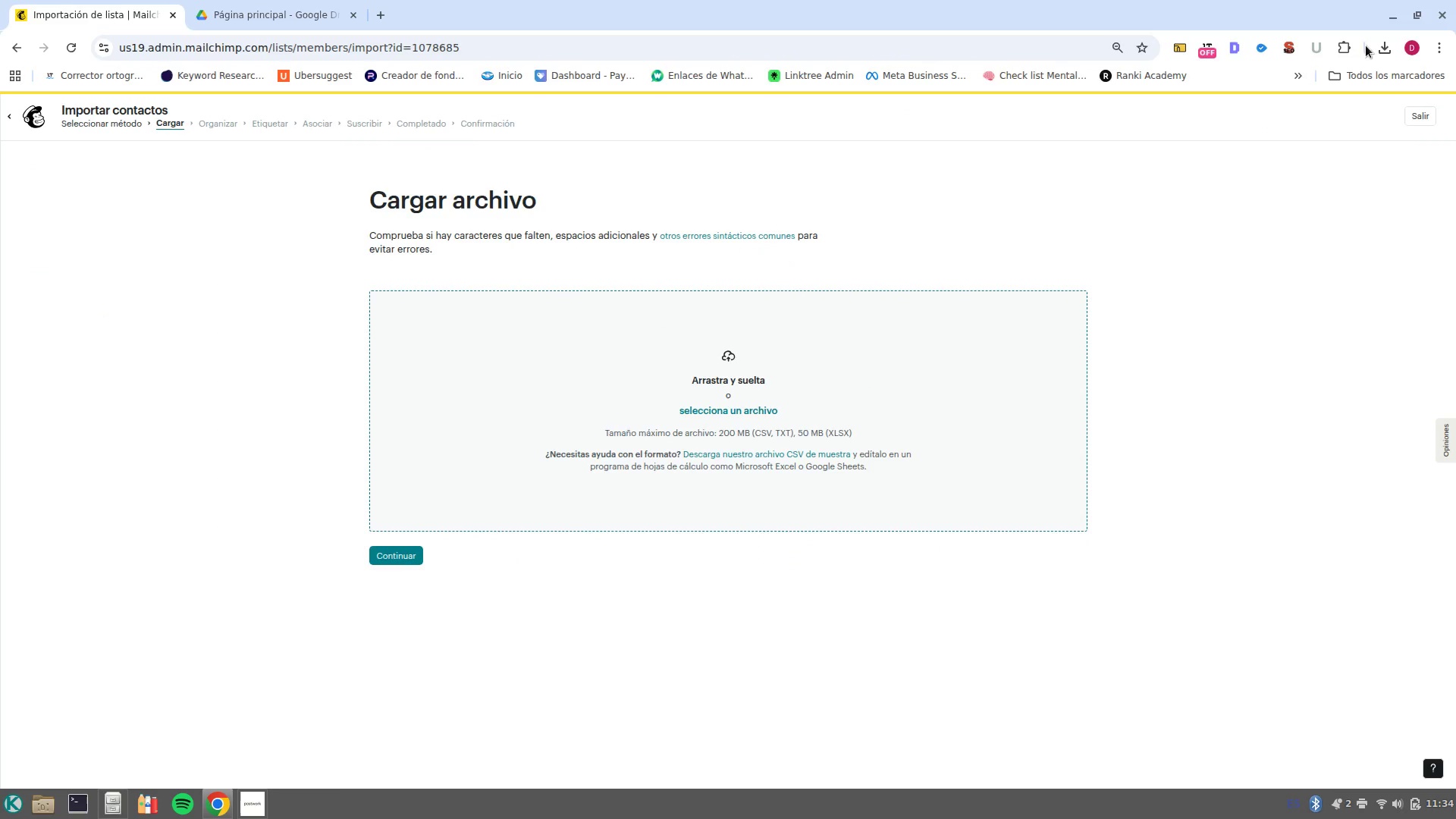 
left_click([1388, 58])
 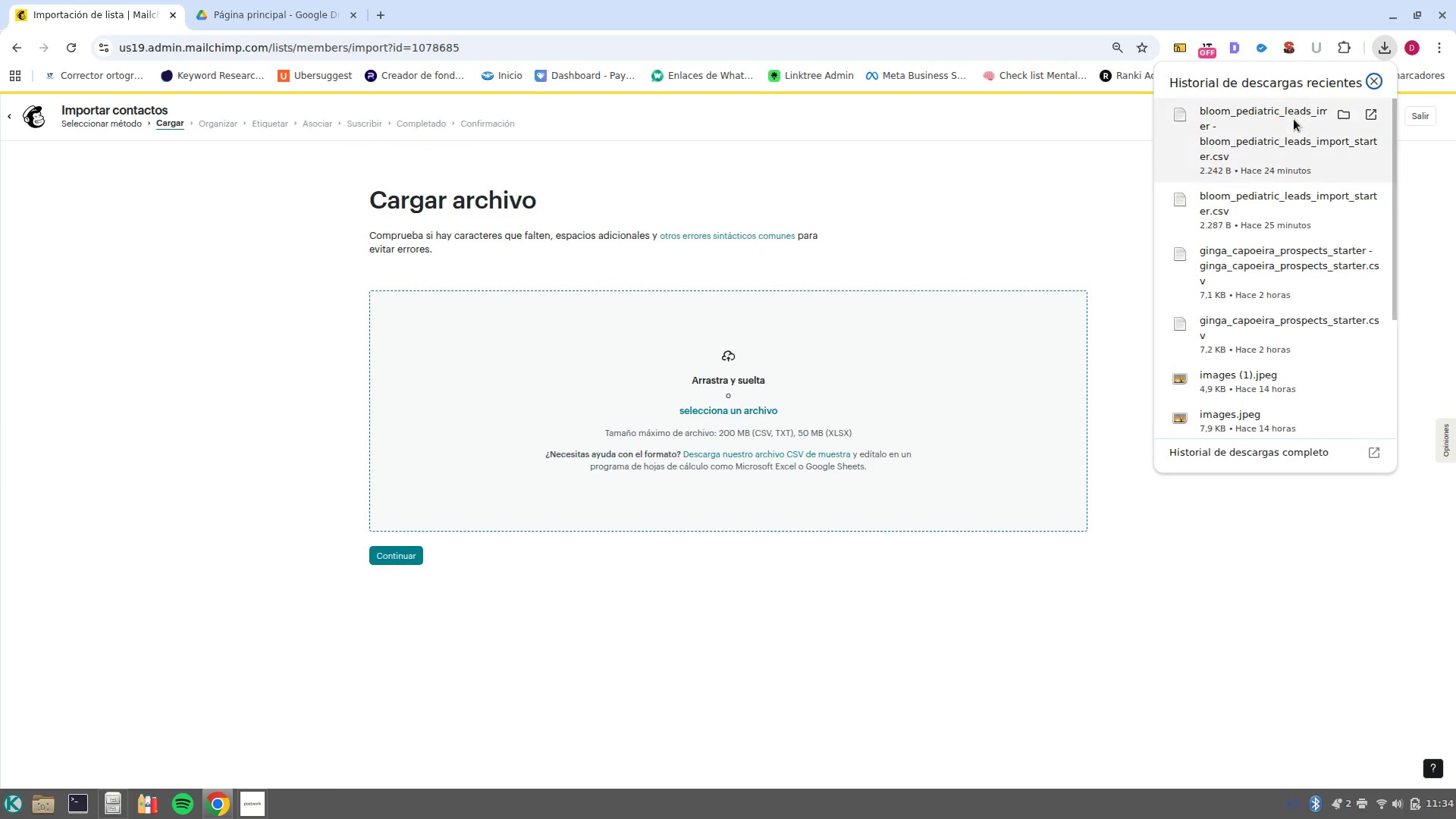 
left_click_drag(start_coordinate=[1183, 144], to_coordinate=[795, 404])
 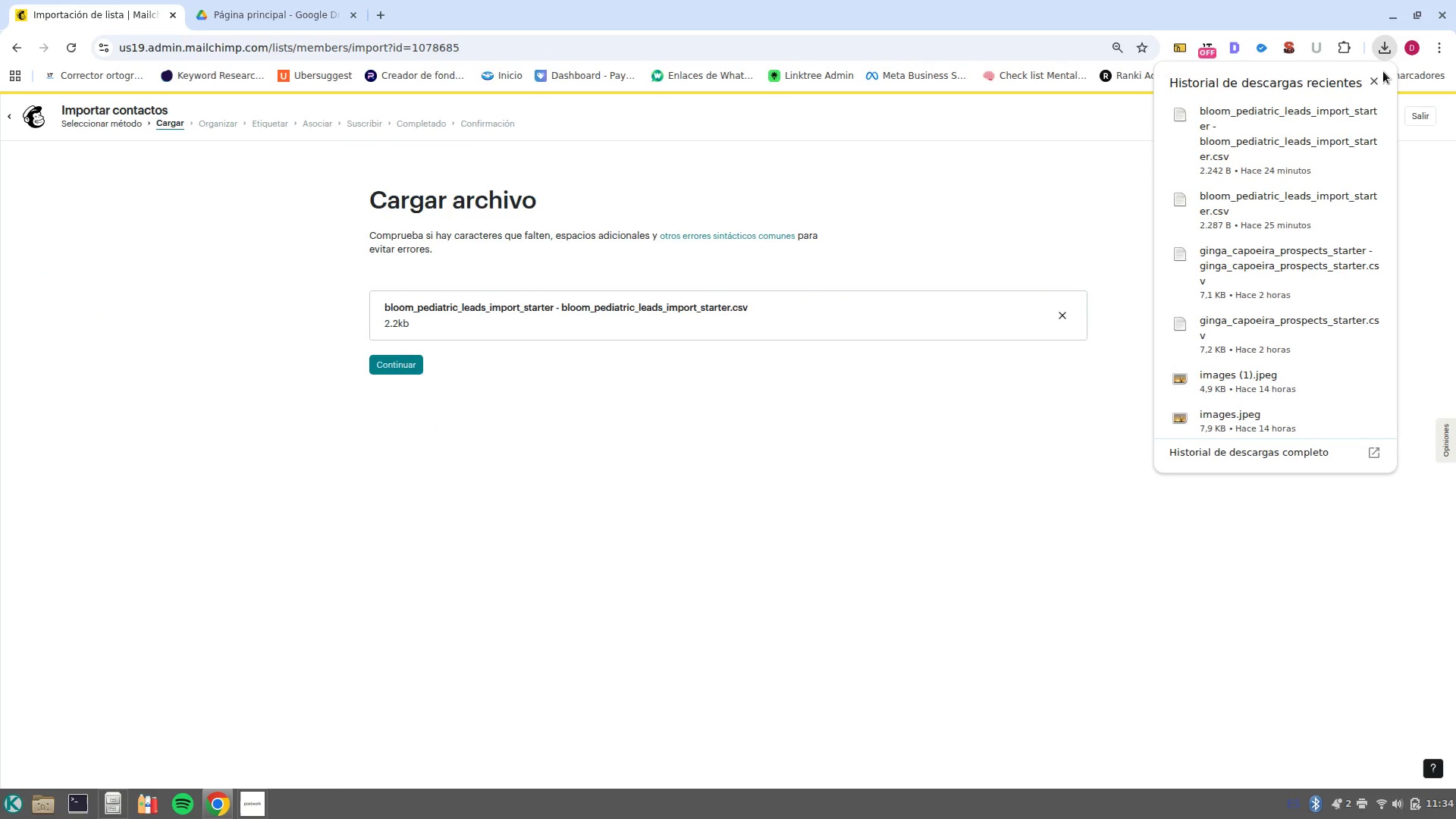 
left_click([1377, 85])
 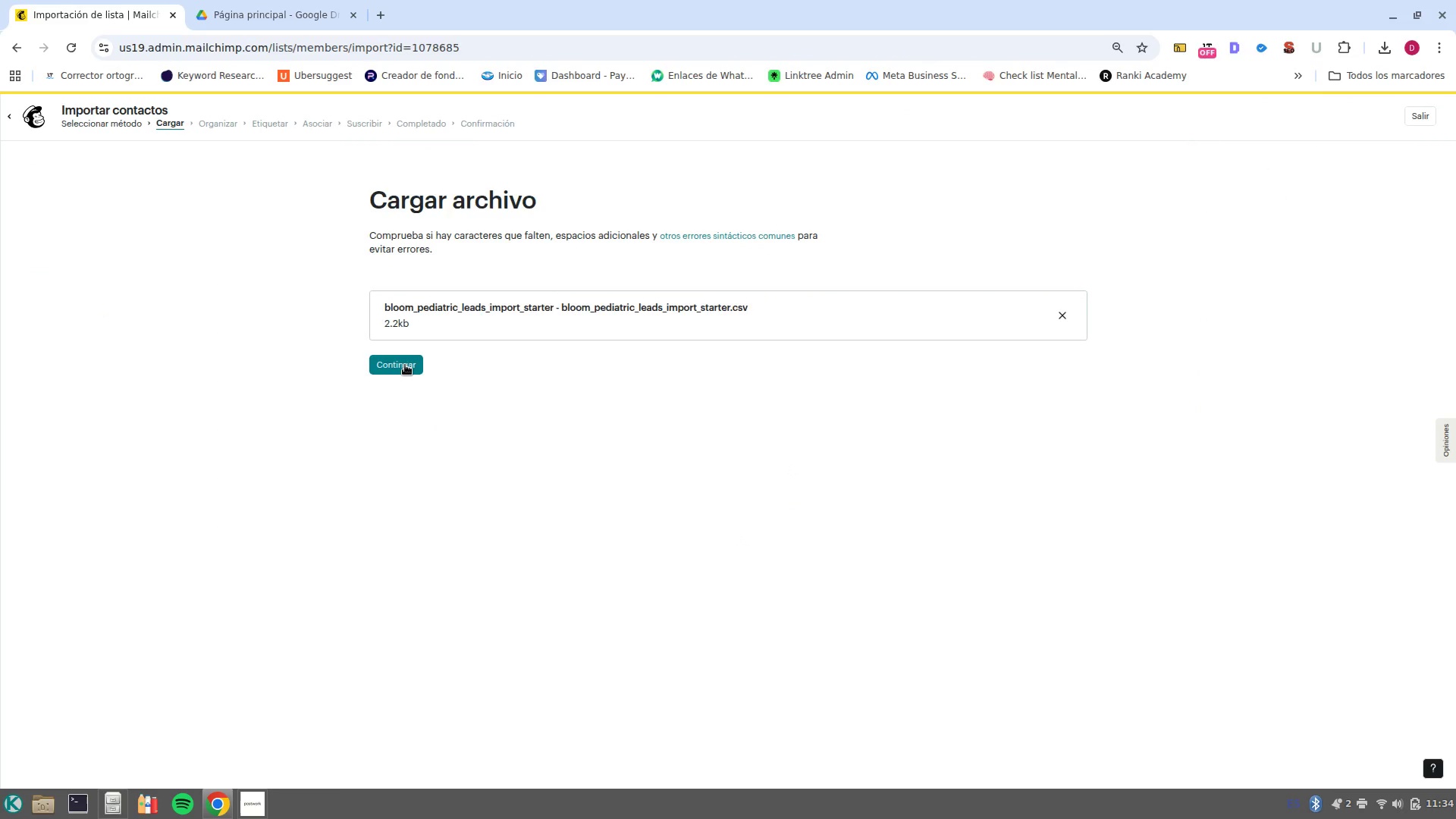 
left_click([402, 366])
 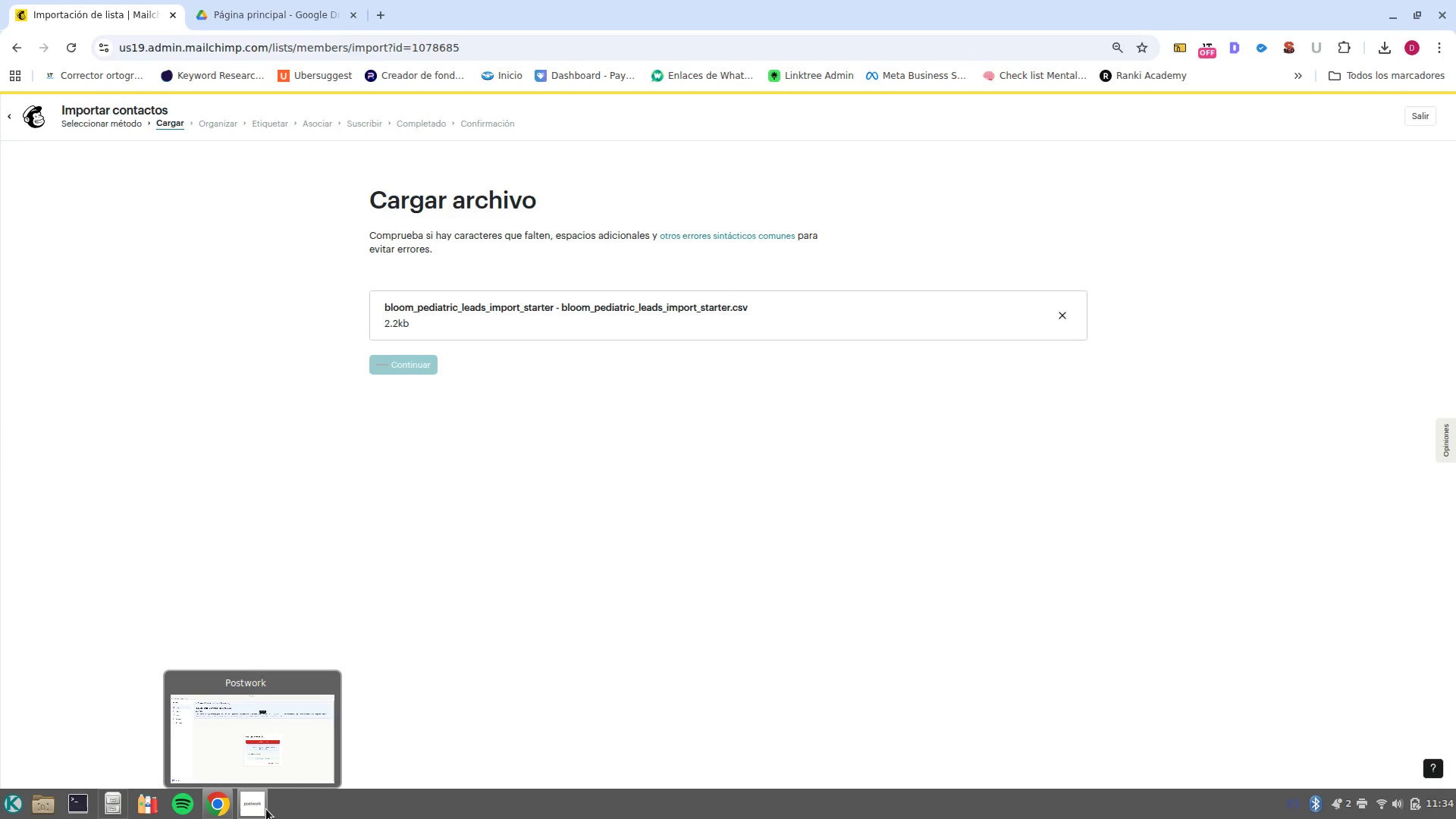 
wait(6.06)
 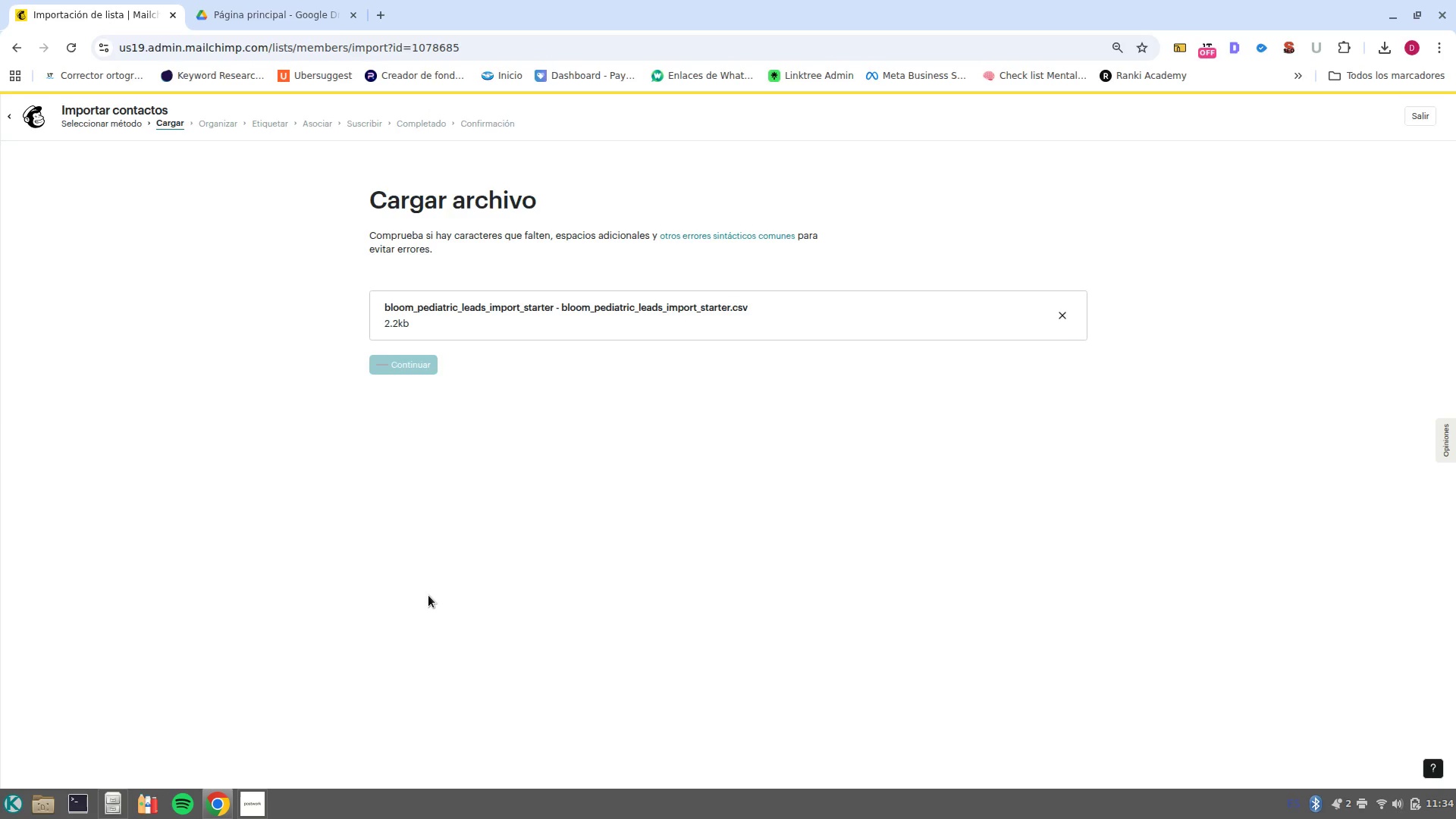 
left_click([281, 766])